 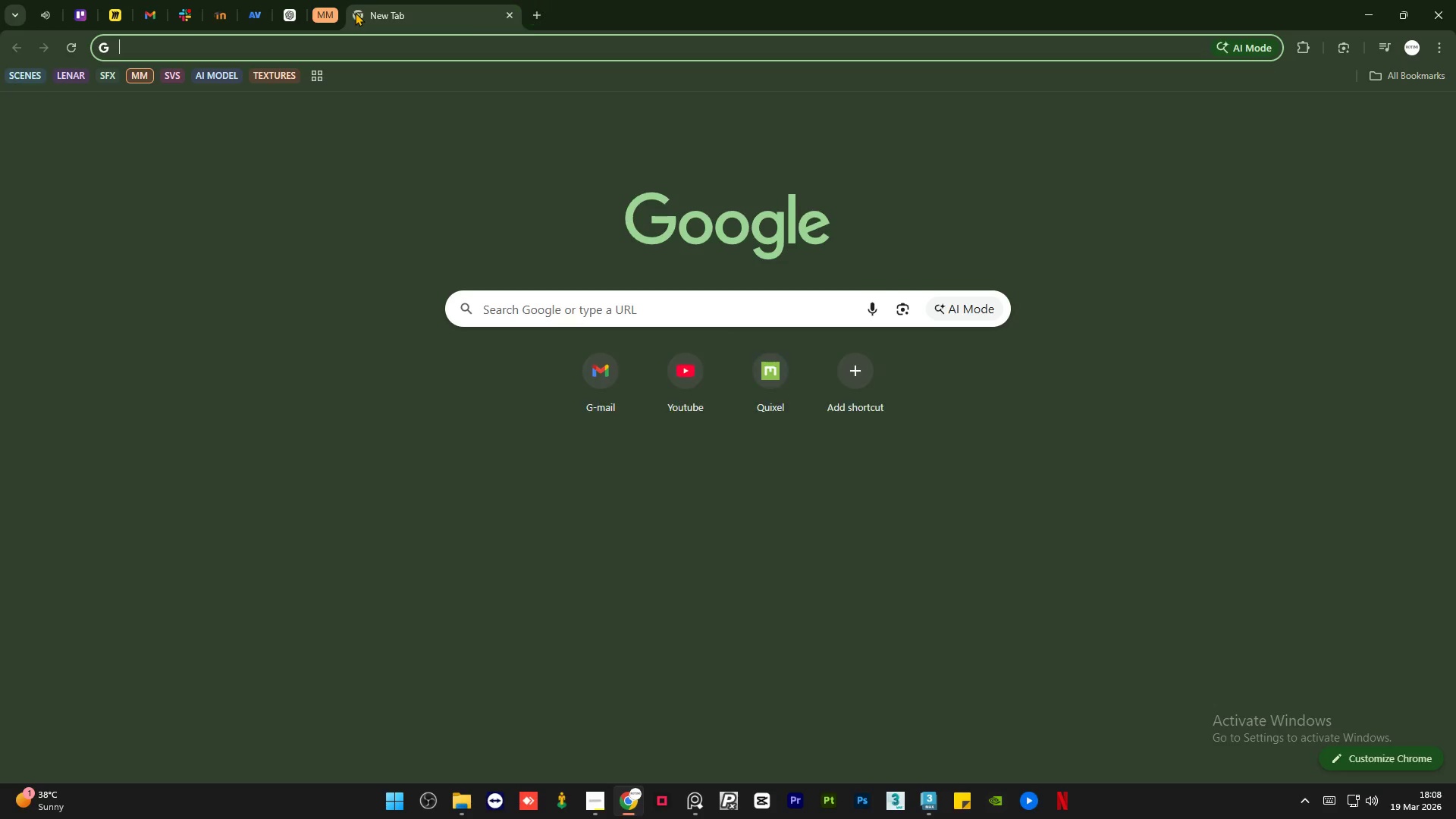 
type(farmhouse balcony)
 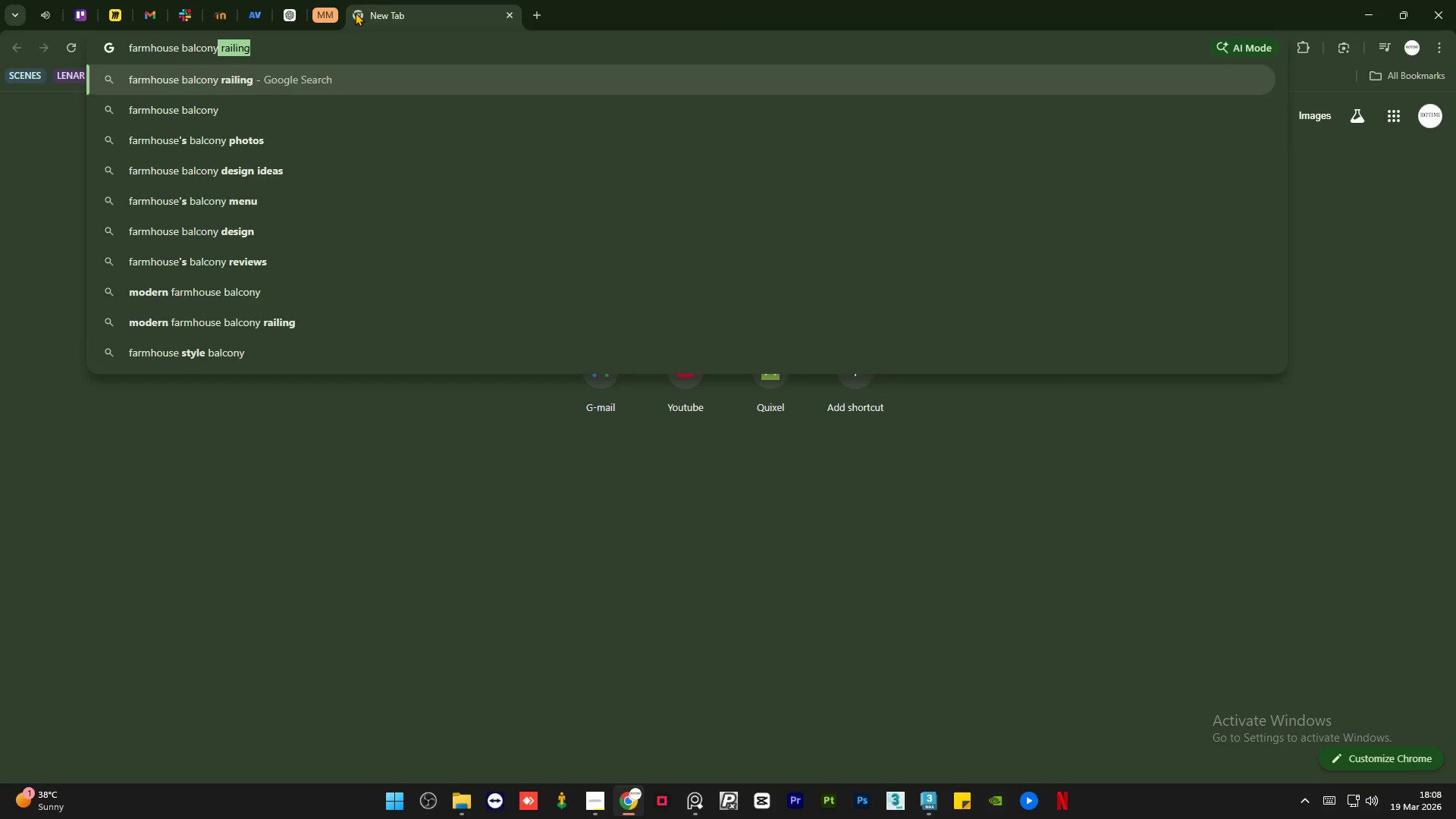 
key(Enter)
 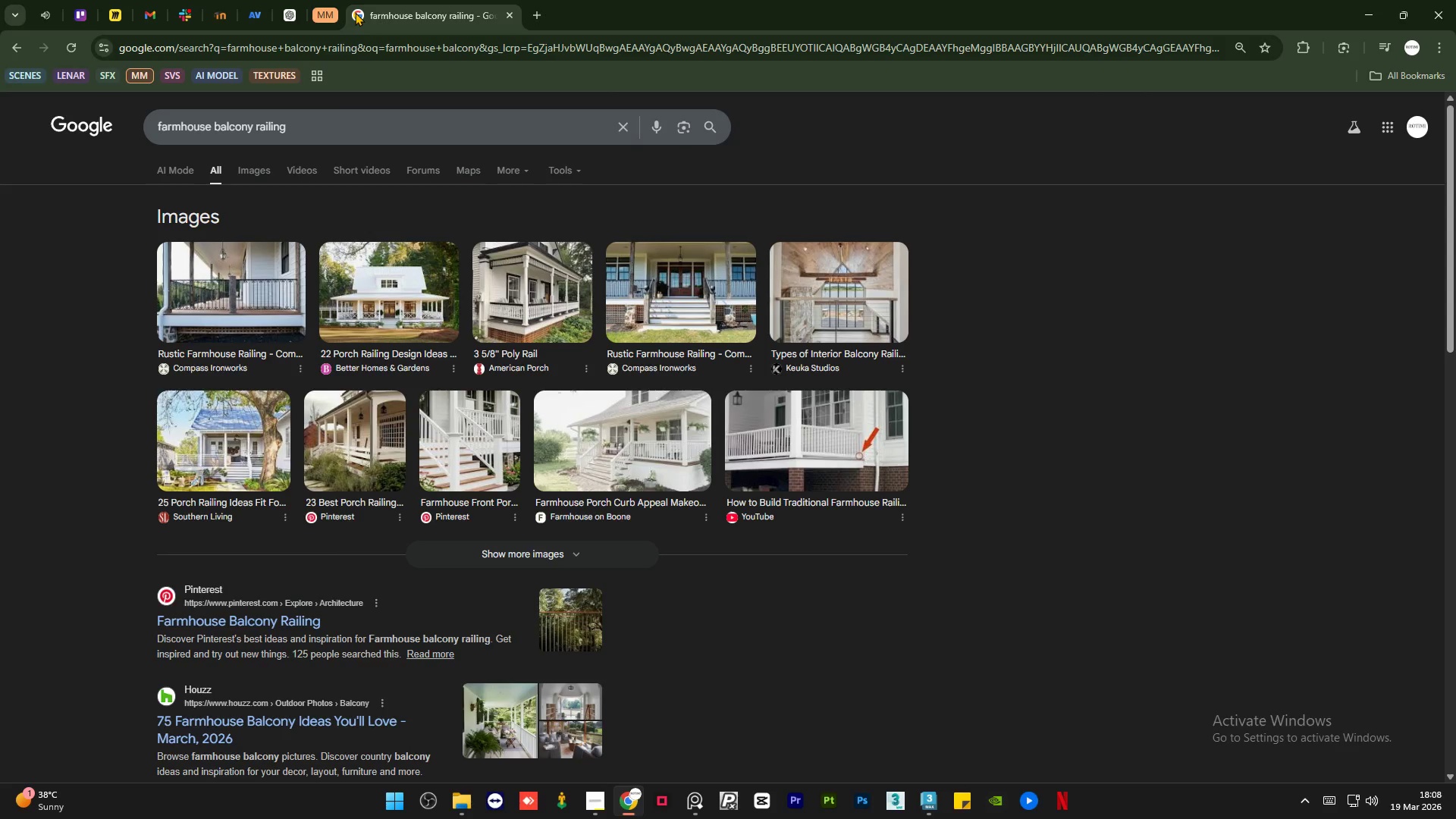 
wait(9.02)
 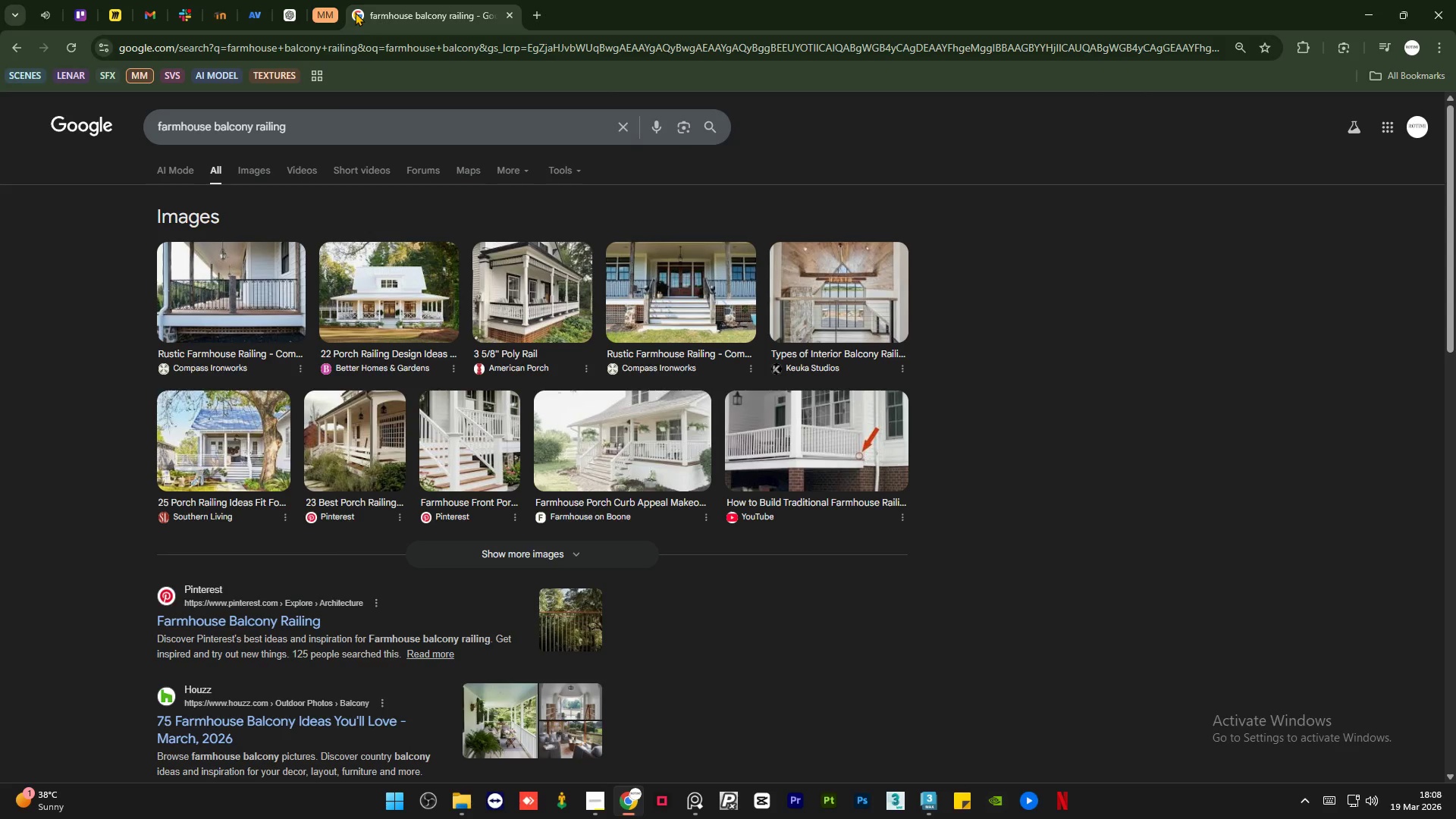 
left_click([598, 808])